 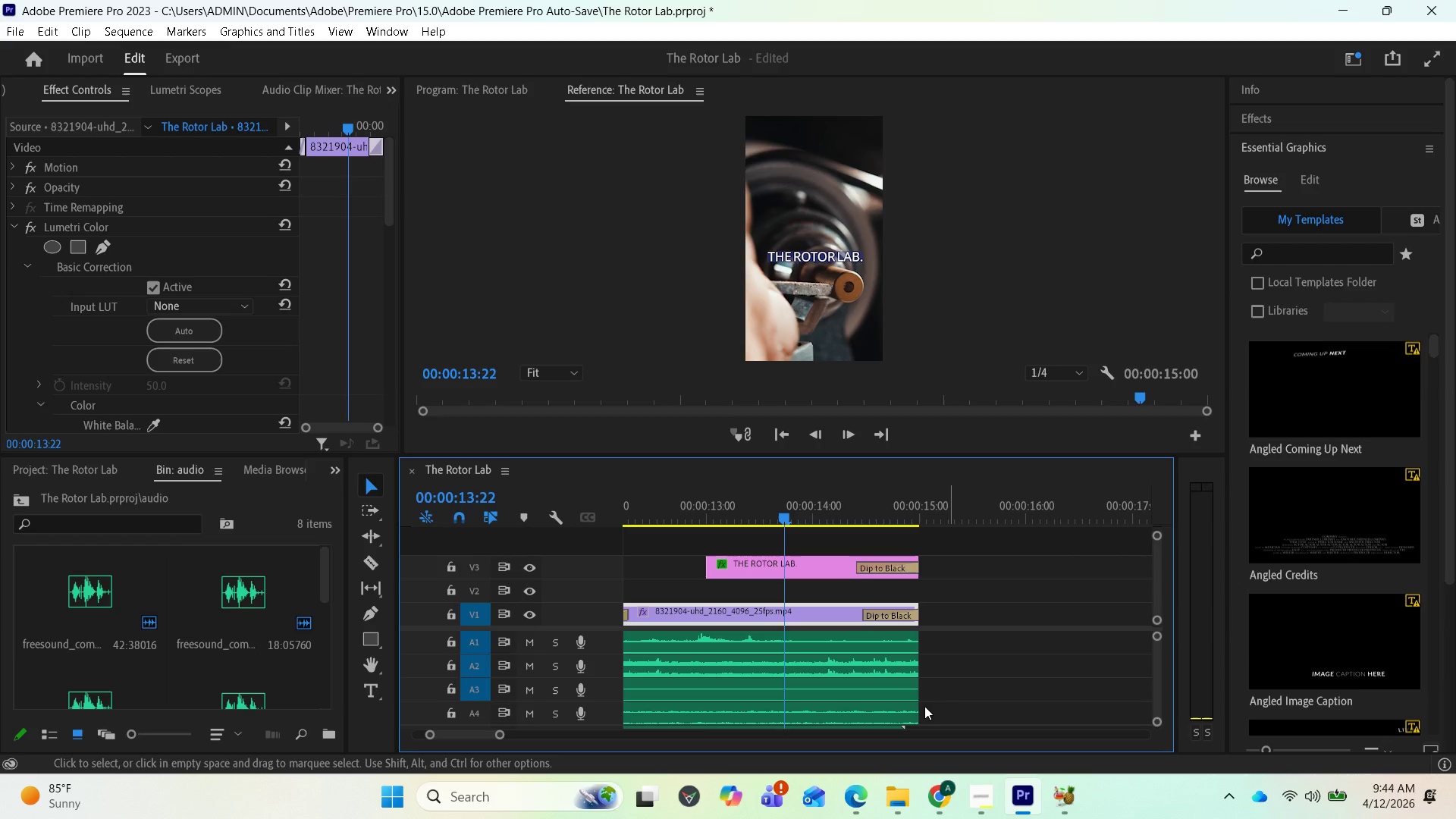 
key(Space)
 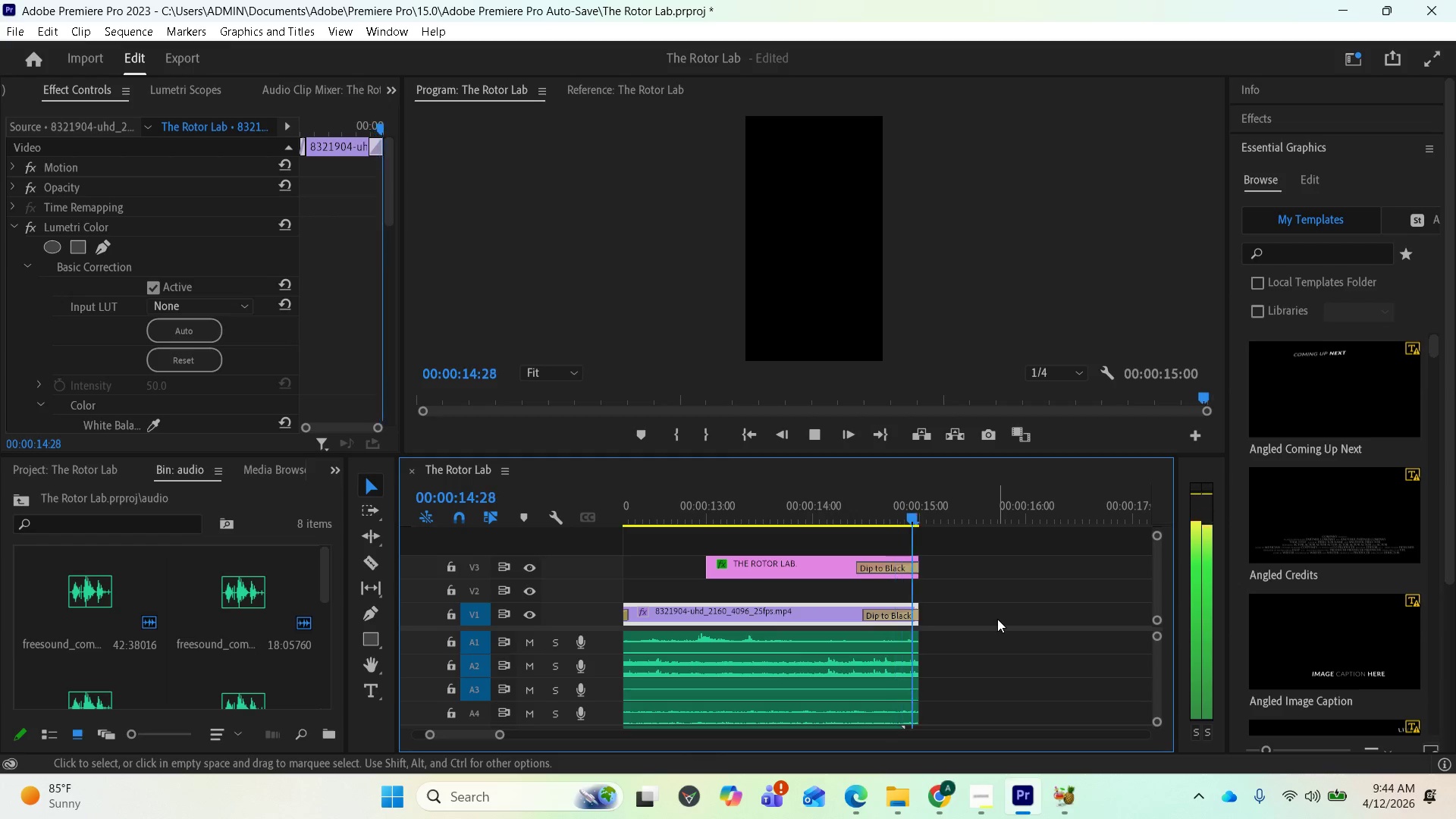 
key(Space)
 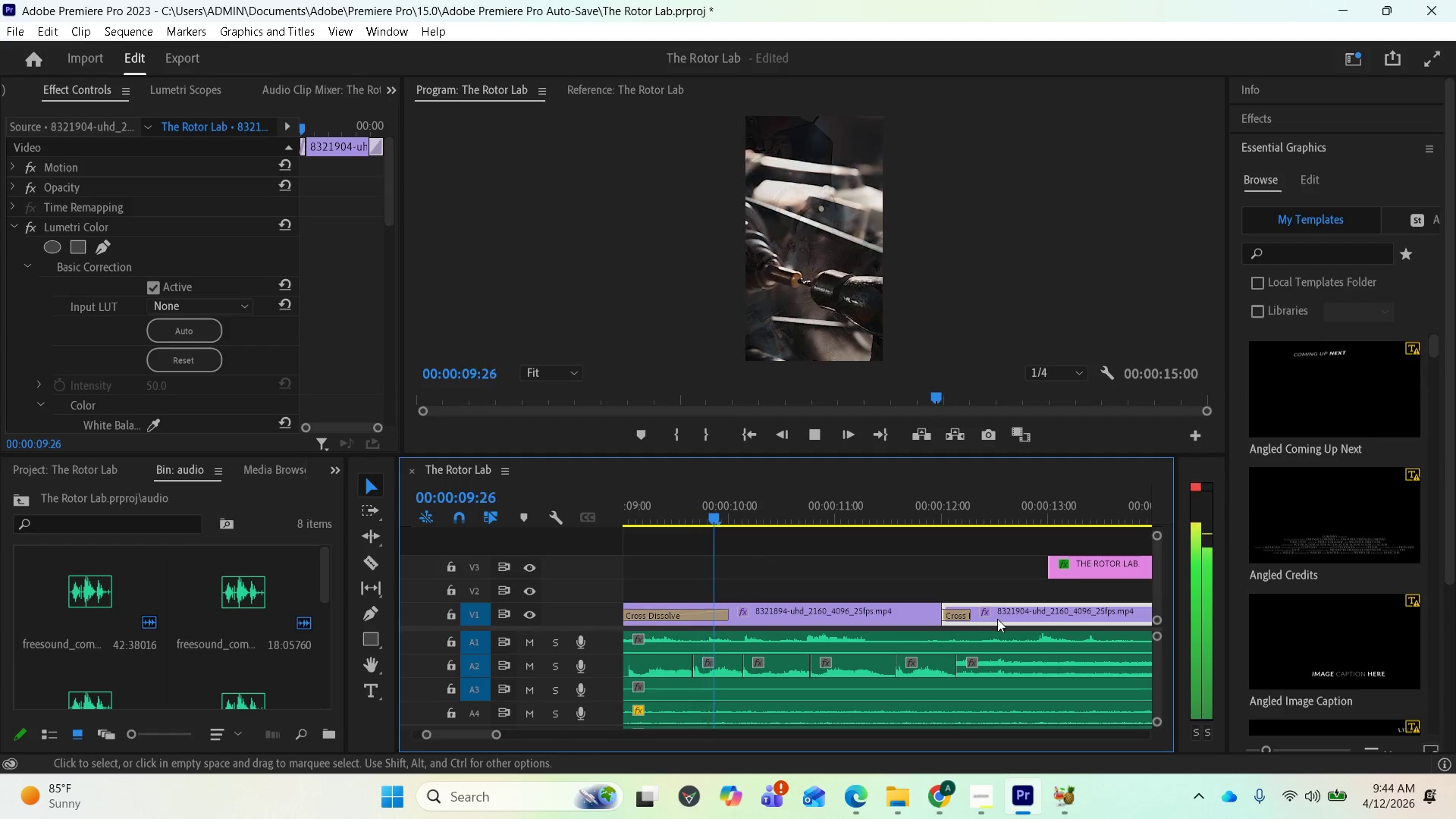 
wait(15.23)
 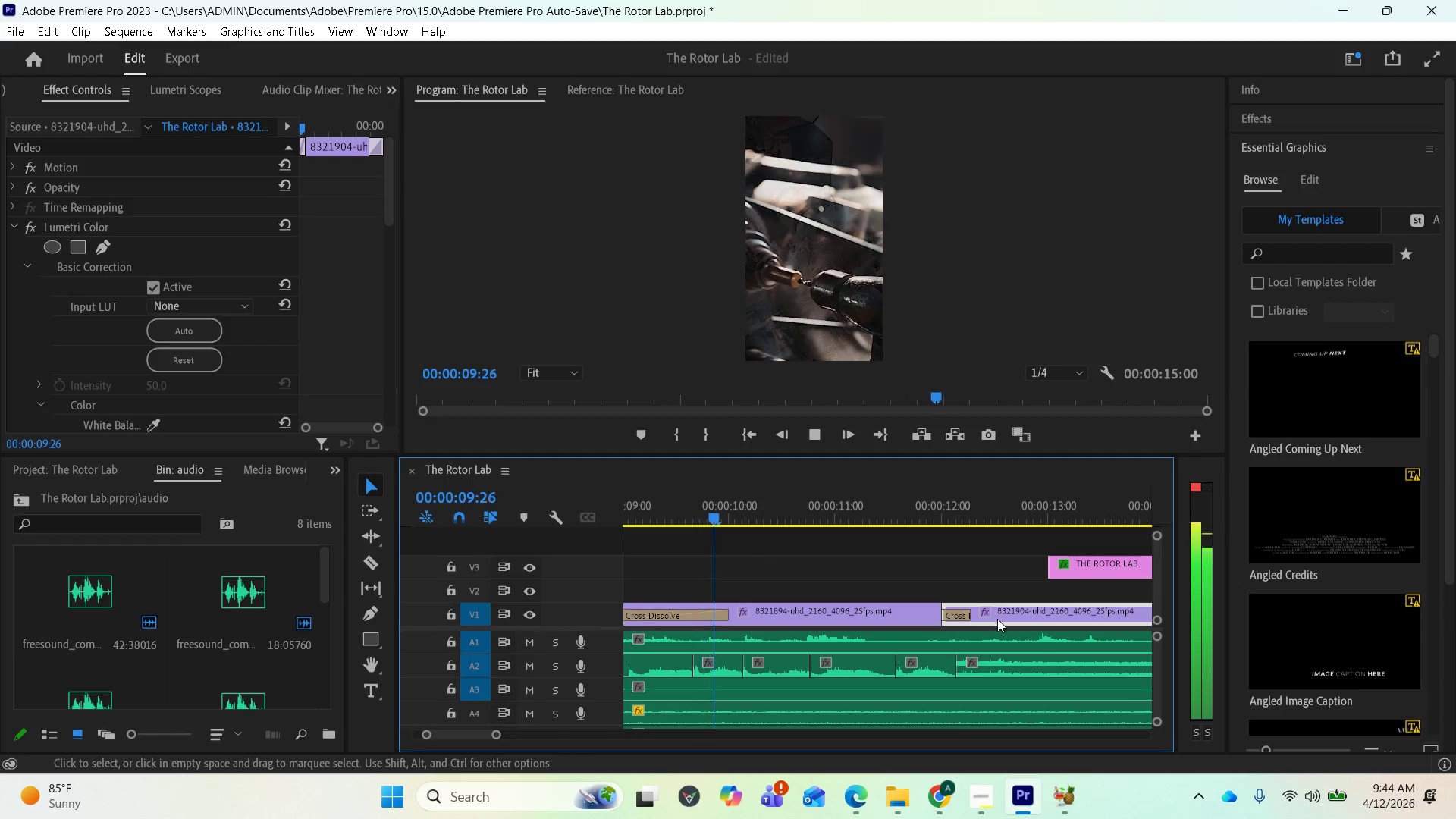 
key(Space)
 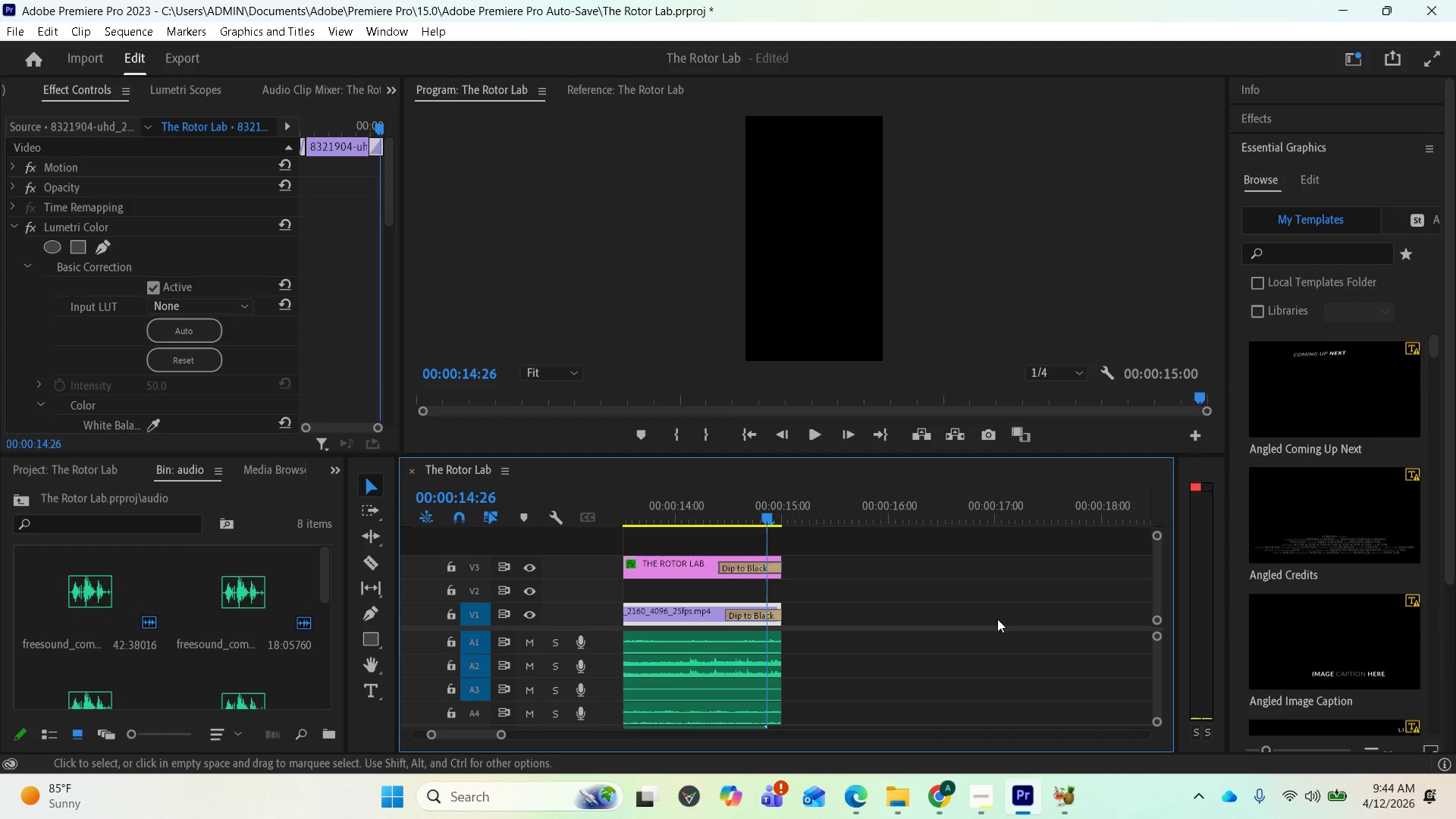 
key(Control+S)
 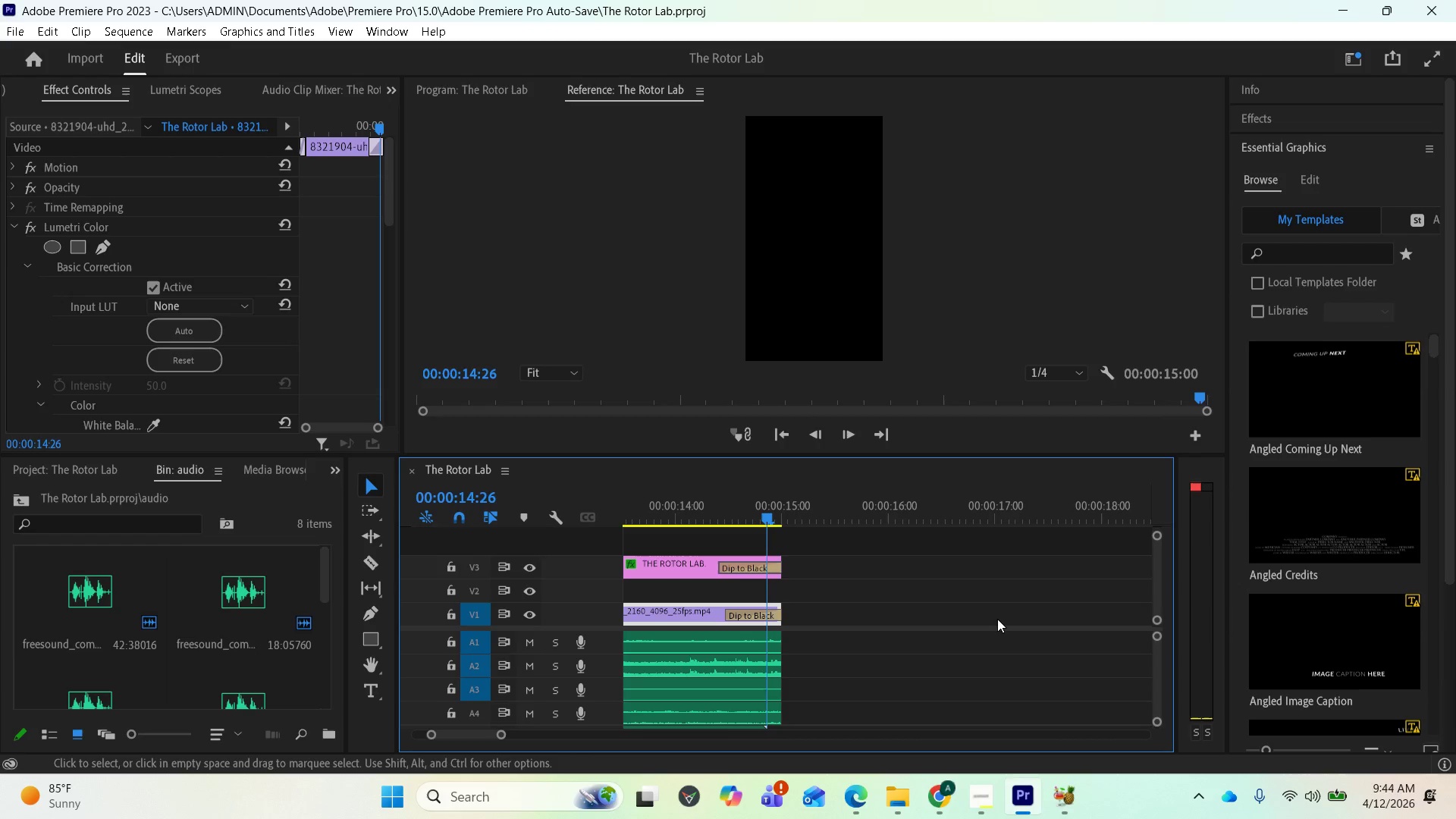 
key(Space)
 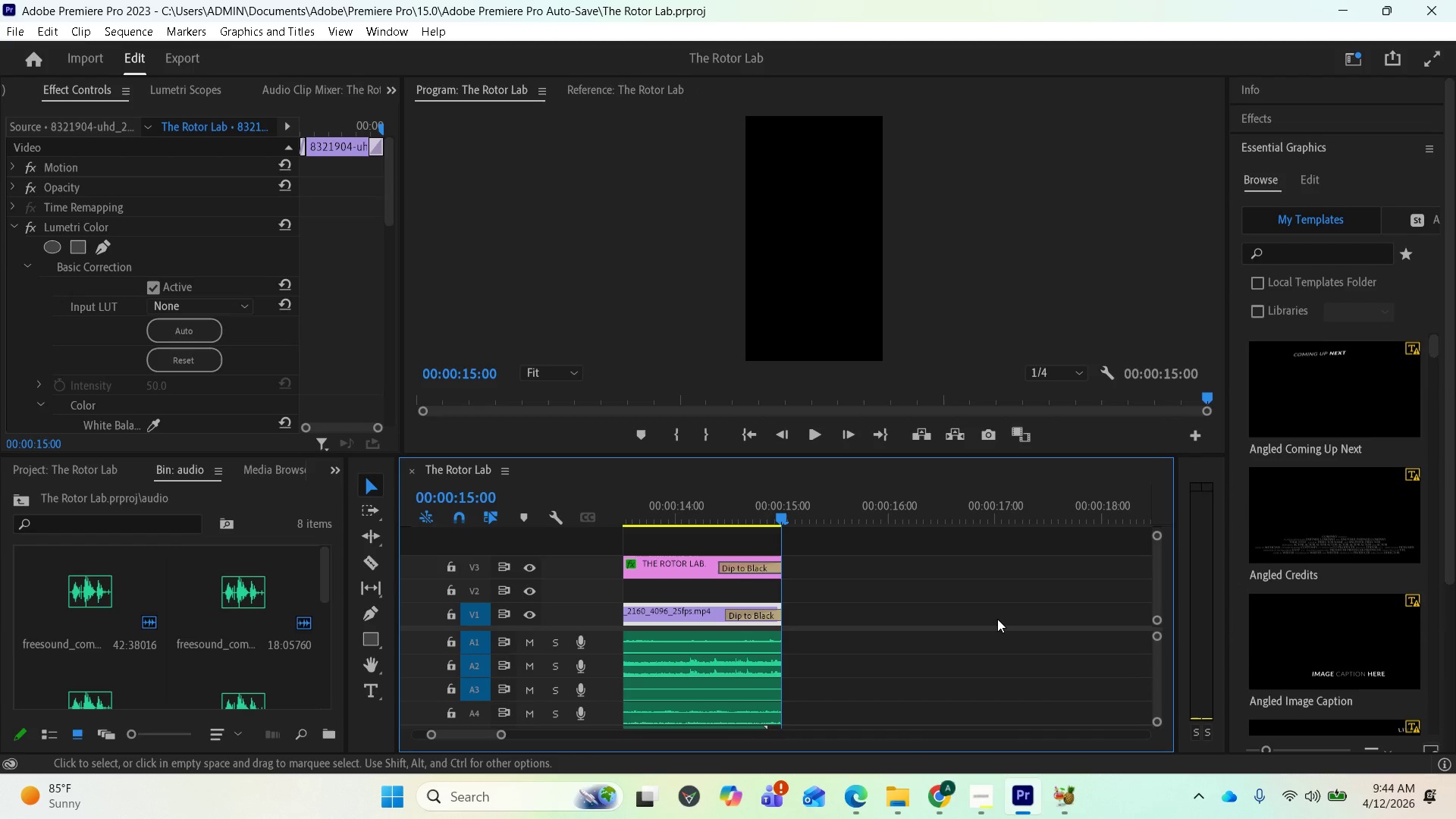 
key(Space)
 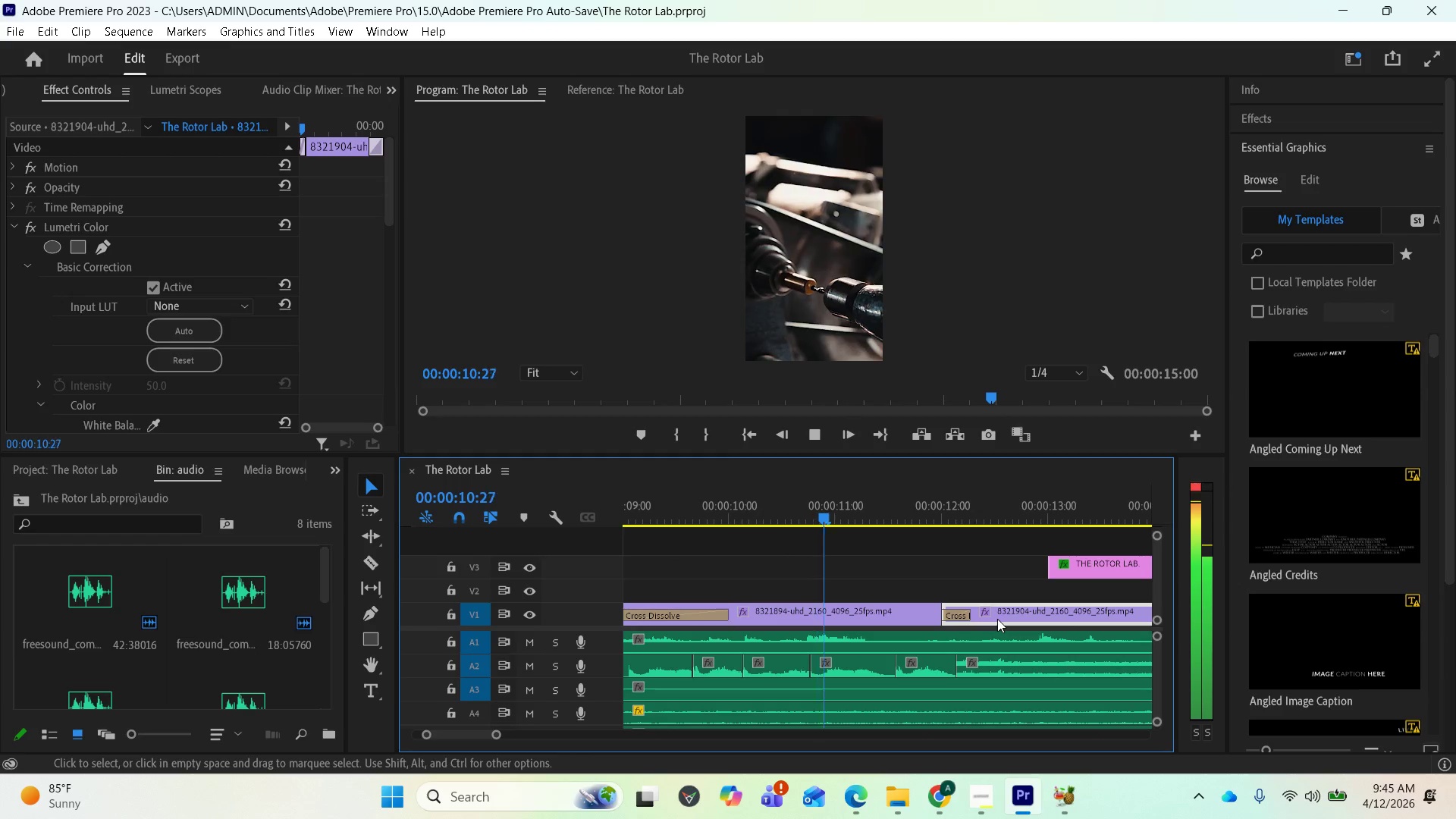 
wait(16.25)
 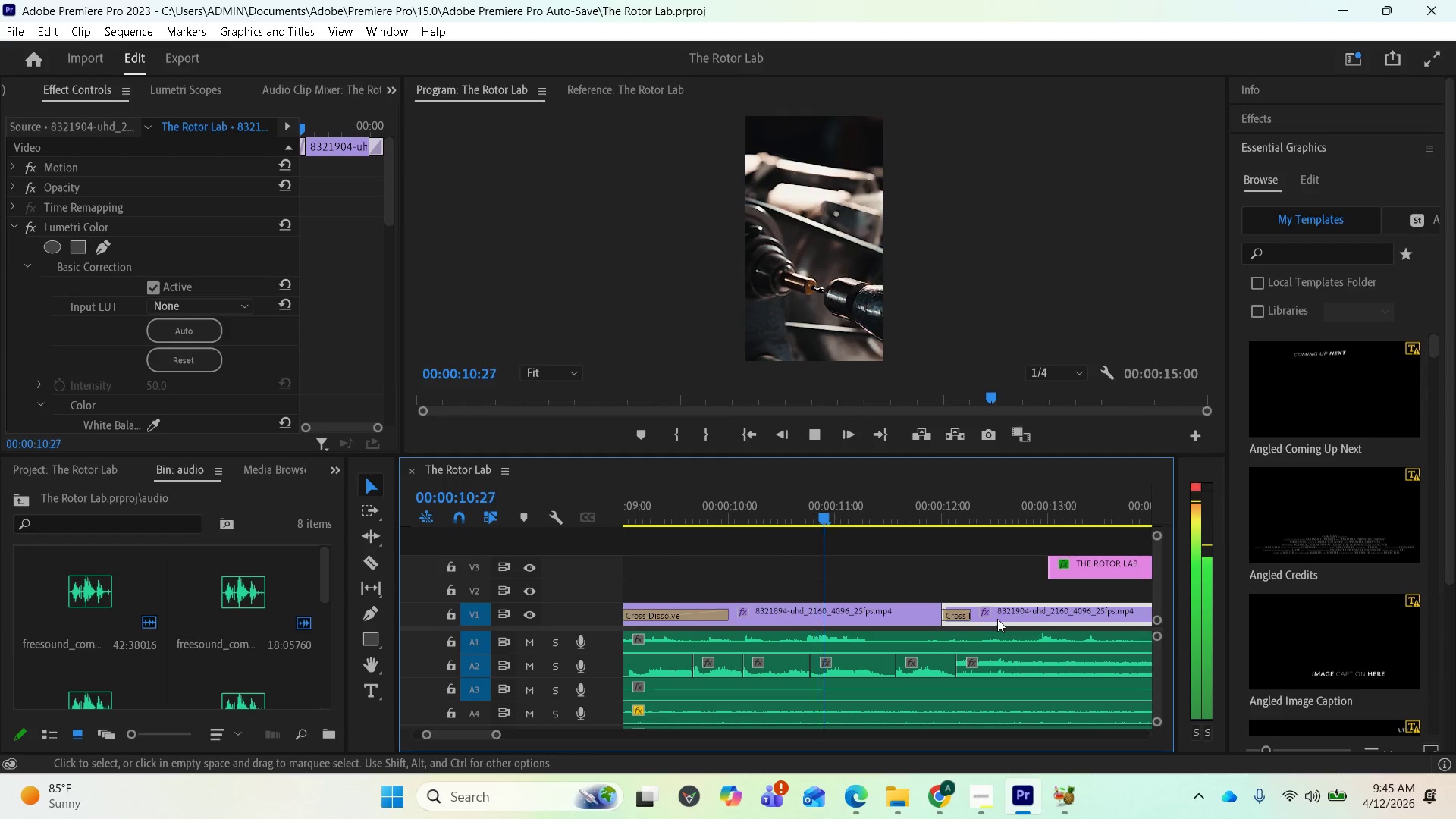 
key(Space)
 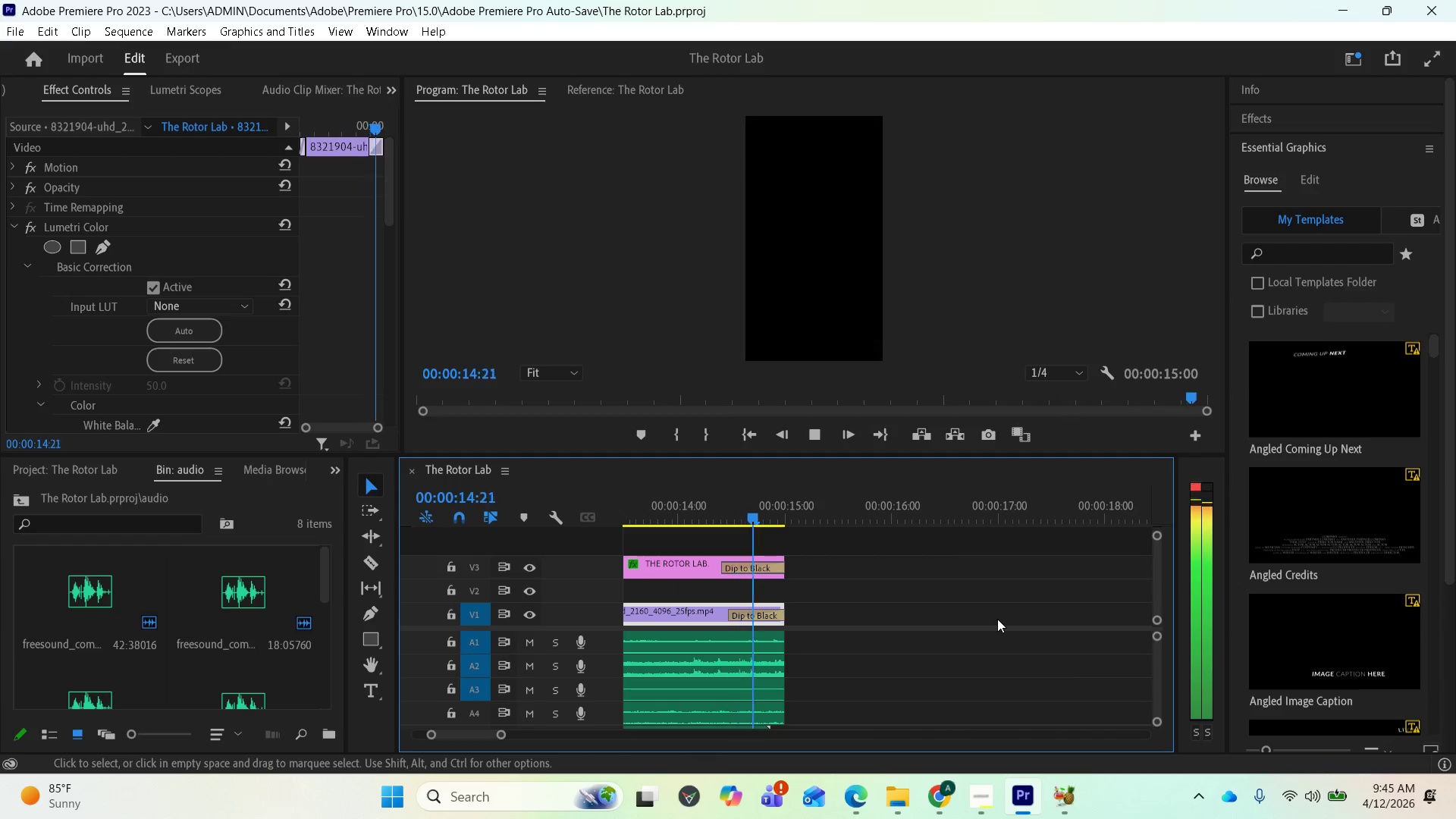 
wait(20.09)
 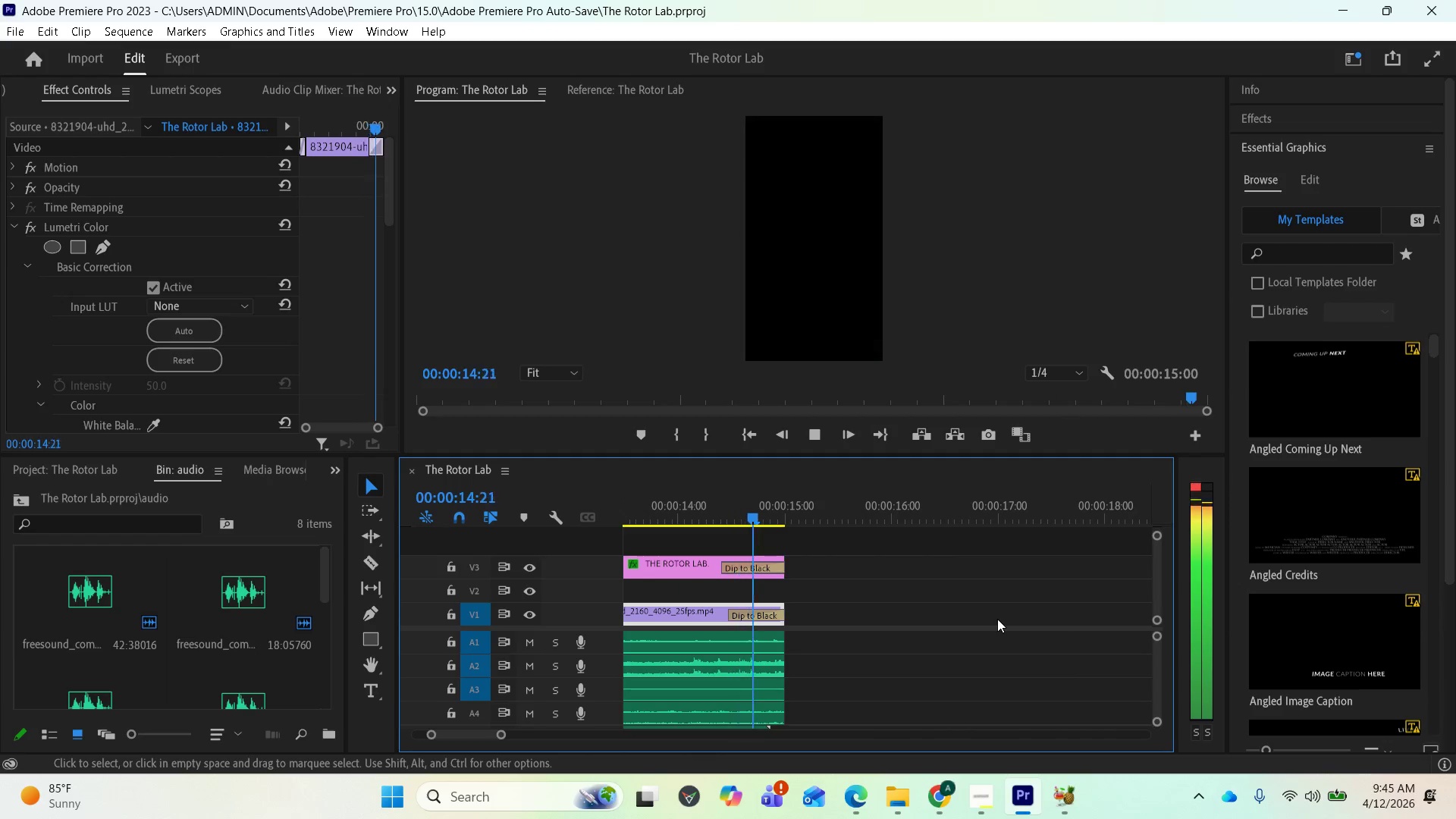 
scroll: coordinate [1263, 563], scroll_direction: down, amount: 26.0
 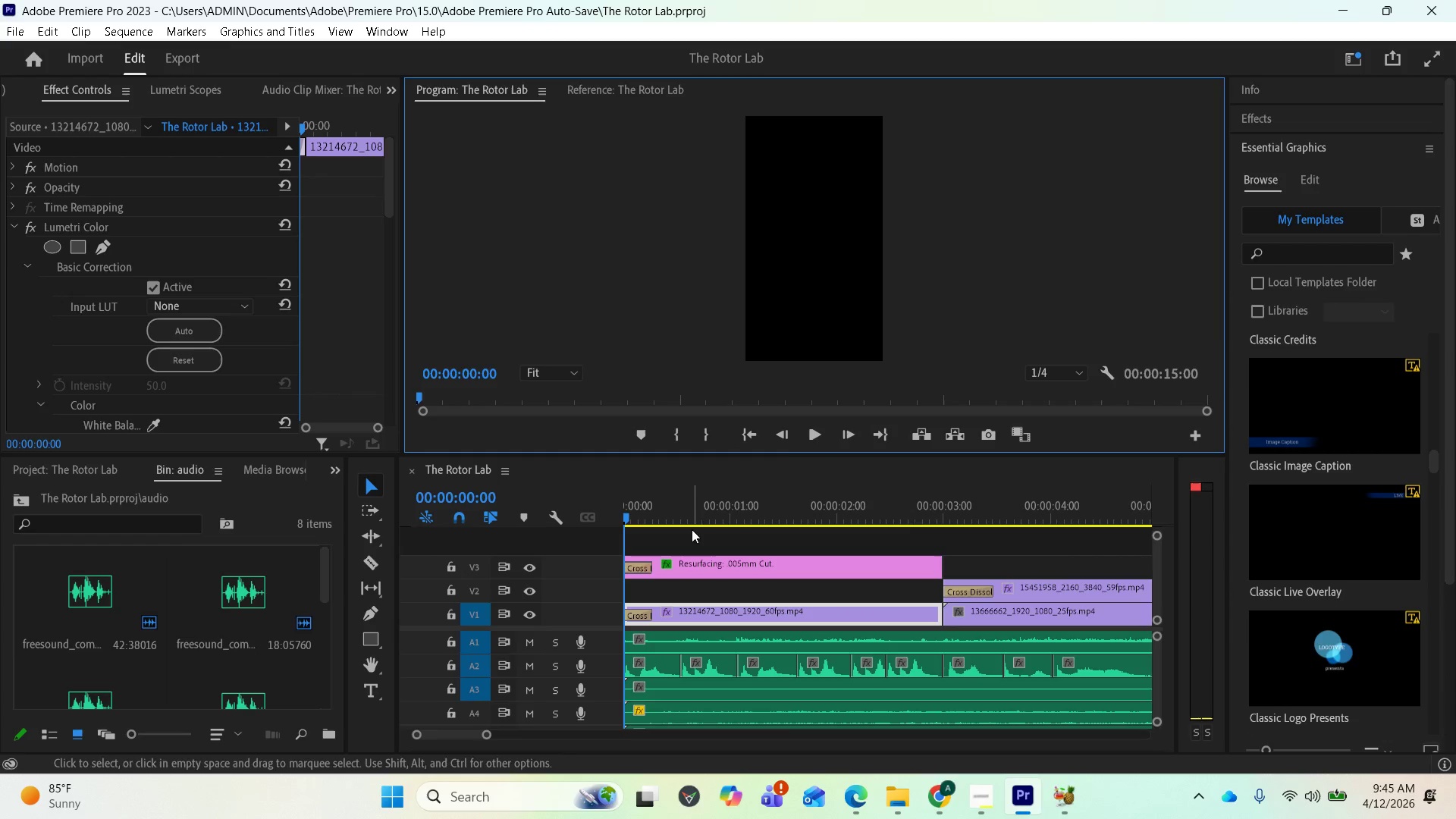 
wait(5.97)
 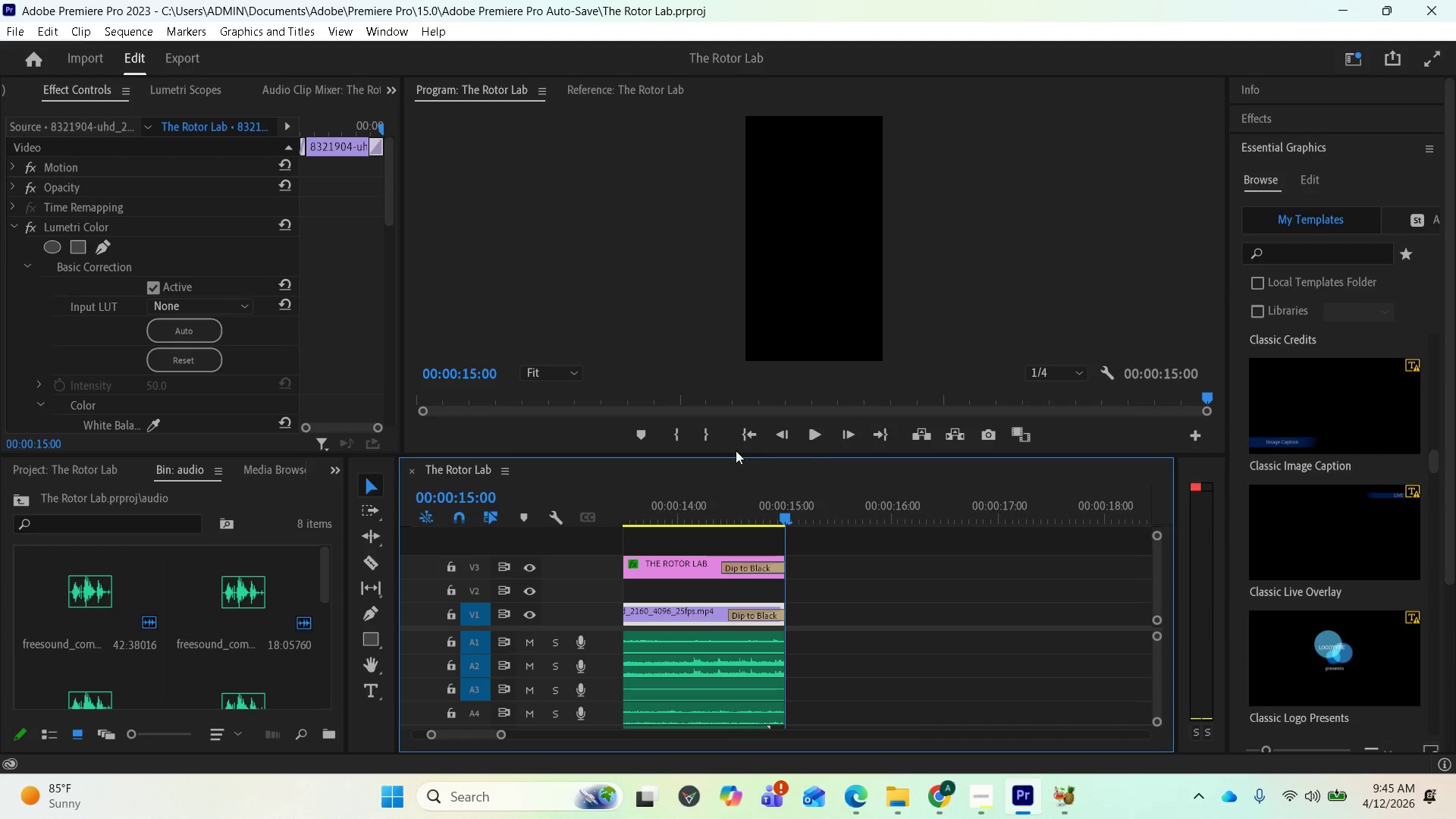 
left_click_drag(start_coordinate=[626, 514], to_coordinate=[651, 514])
 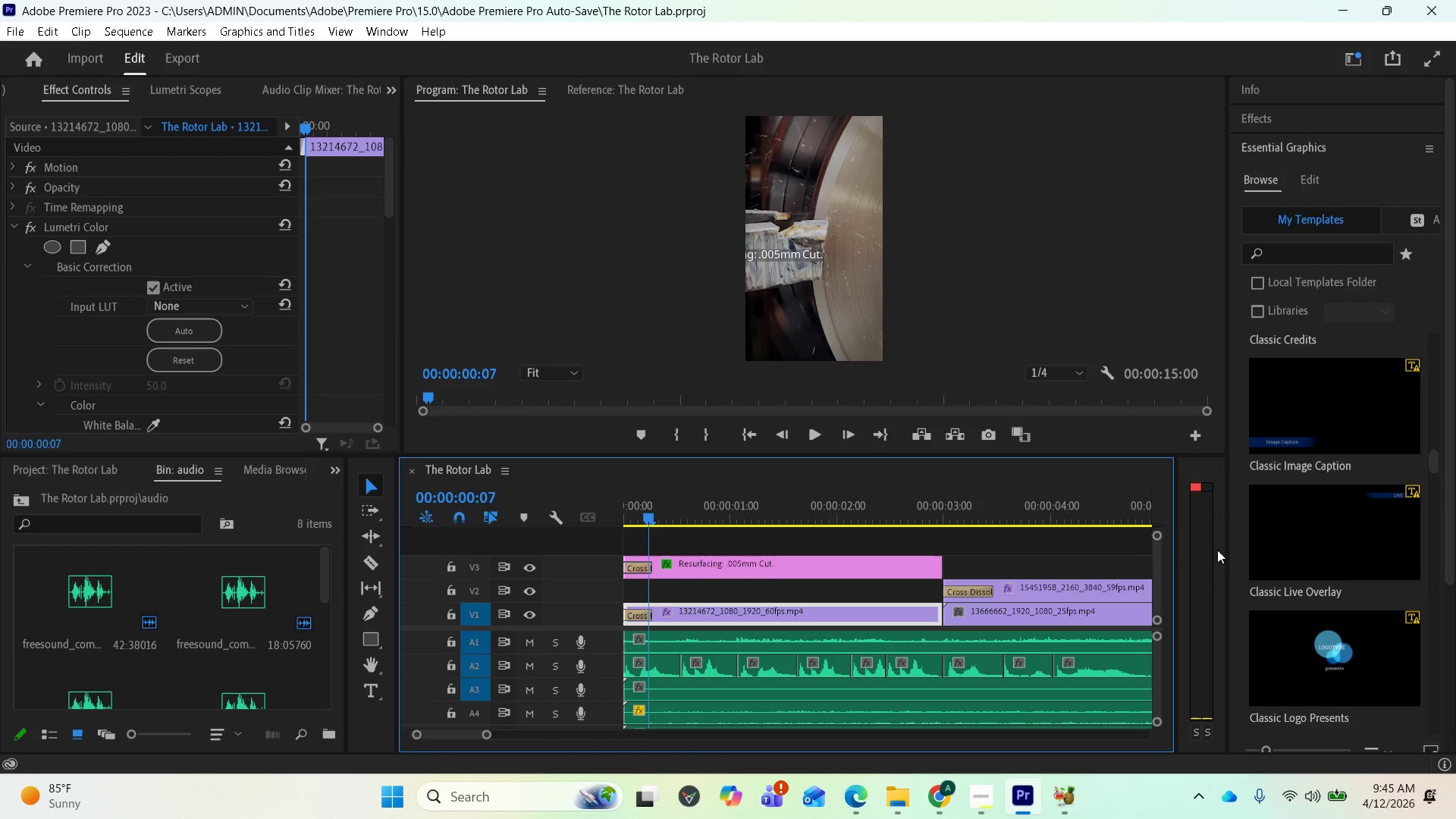 
scroll: coordinate [1265, 561], scroll_direction: down, amount: 20.0
 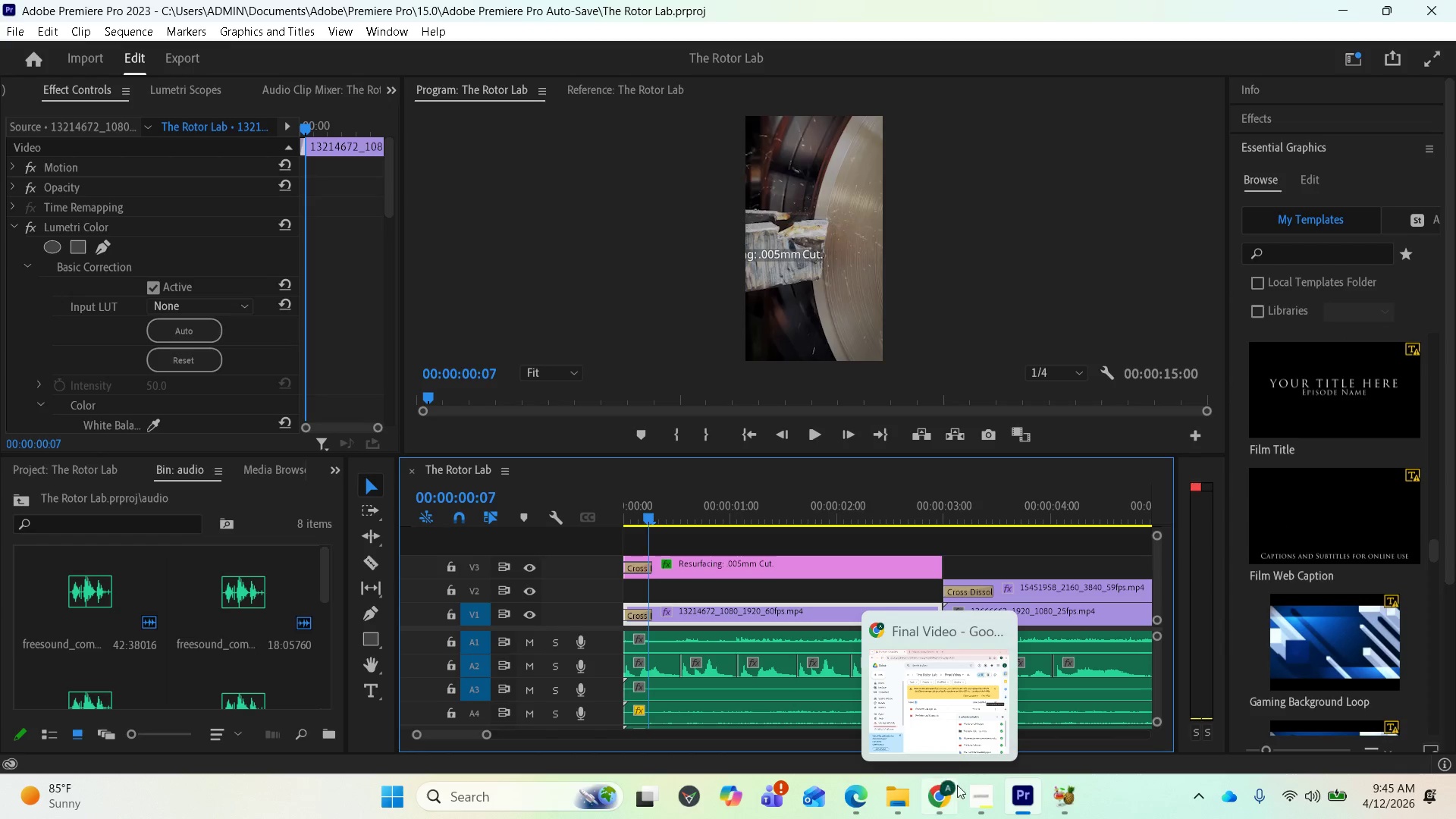 
left_click([968, 790])